 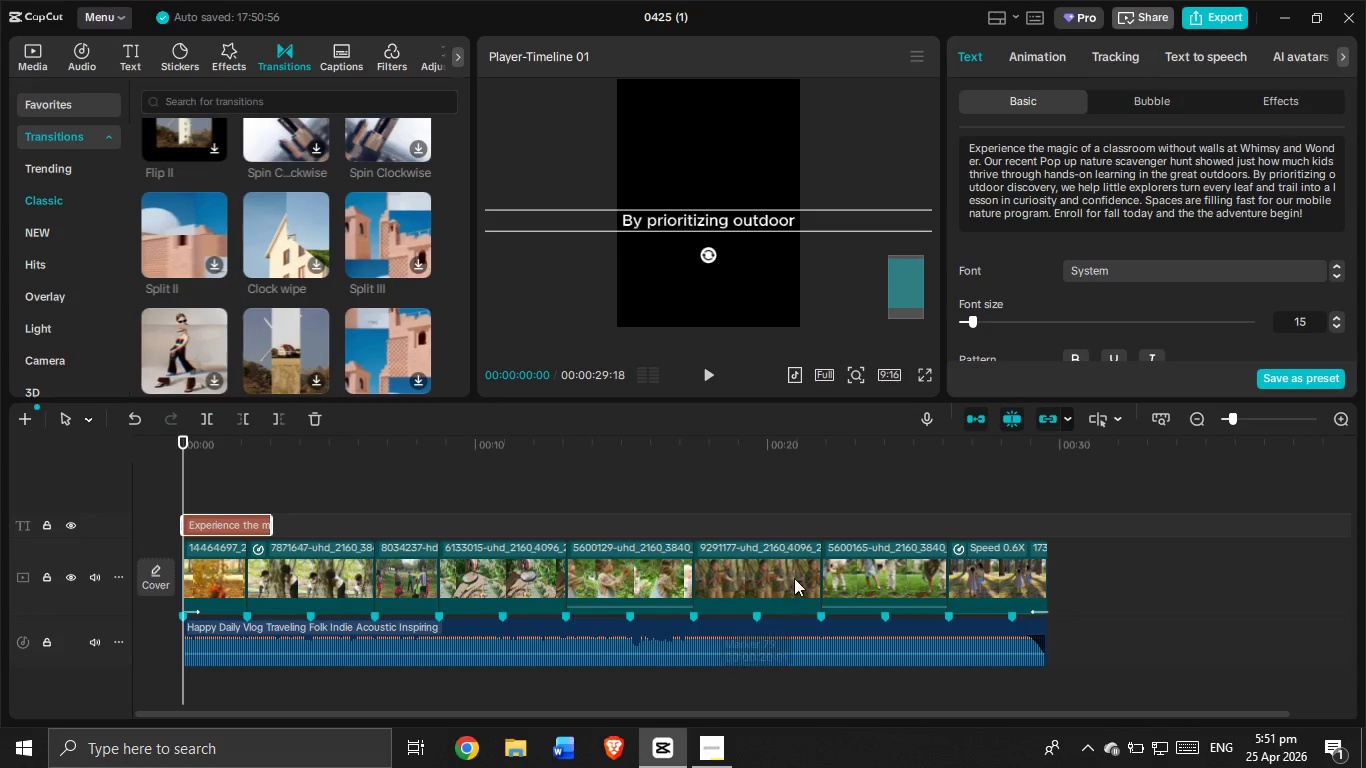 
left_click_drag(start_coordinate=[1230, 54], to_coordinate=[1229, 209])
 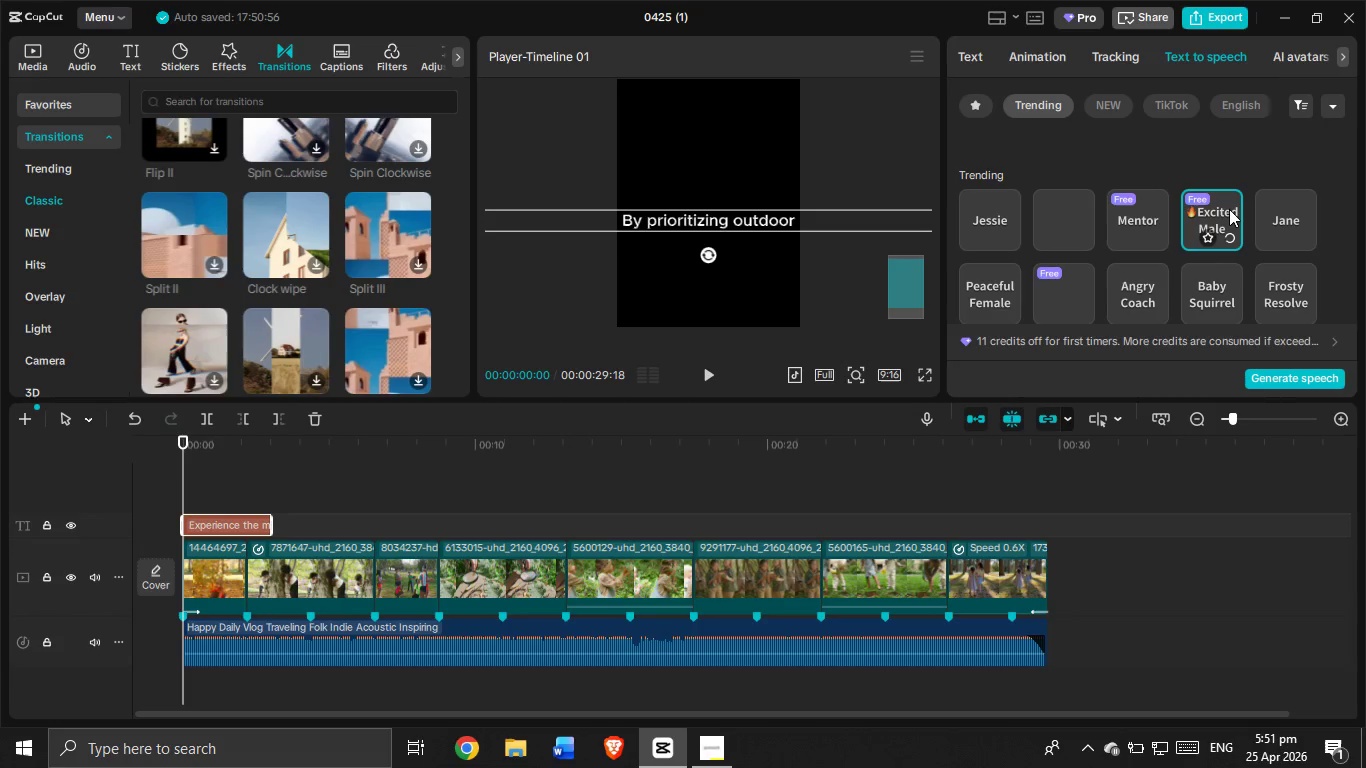 
left_click([1229, 209])
 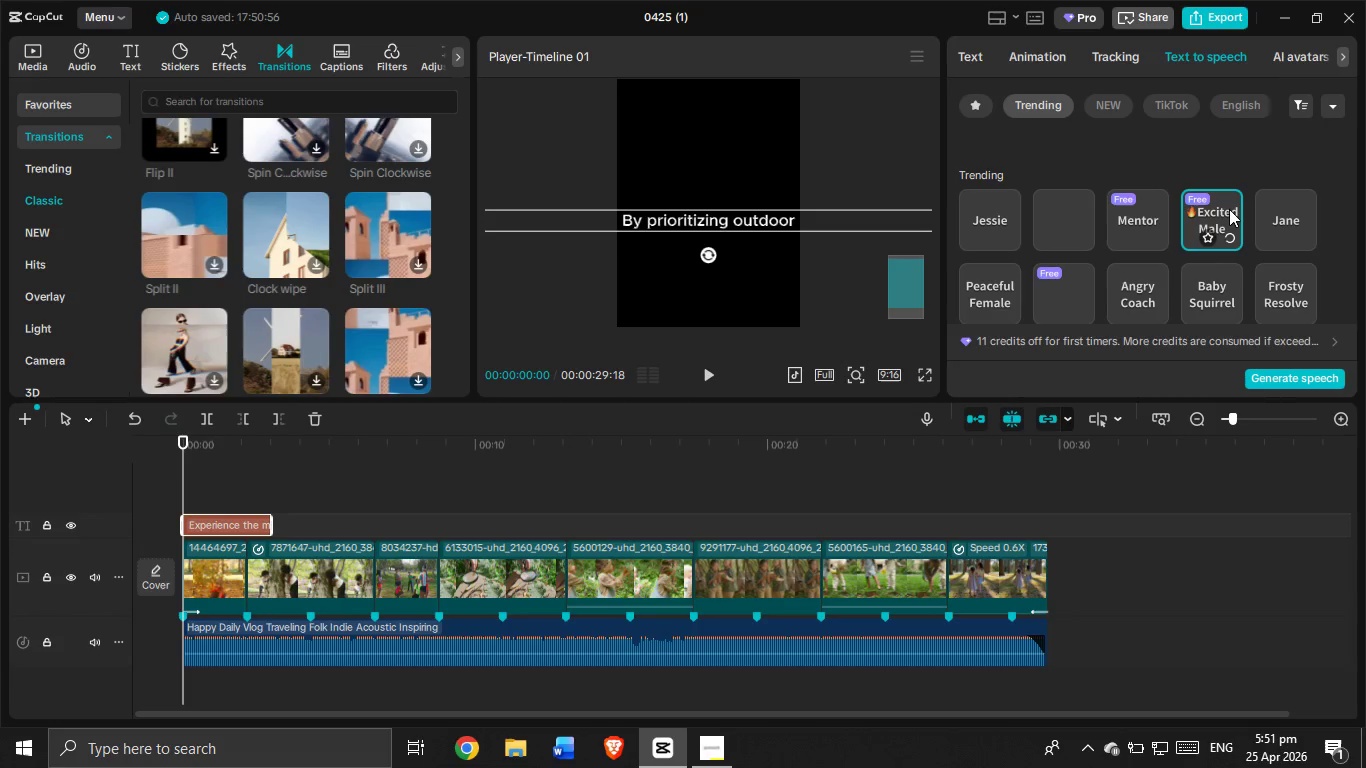 
scroll: coordinate [1251, 229], scroll_direction: down, amount: 4.0
 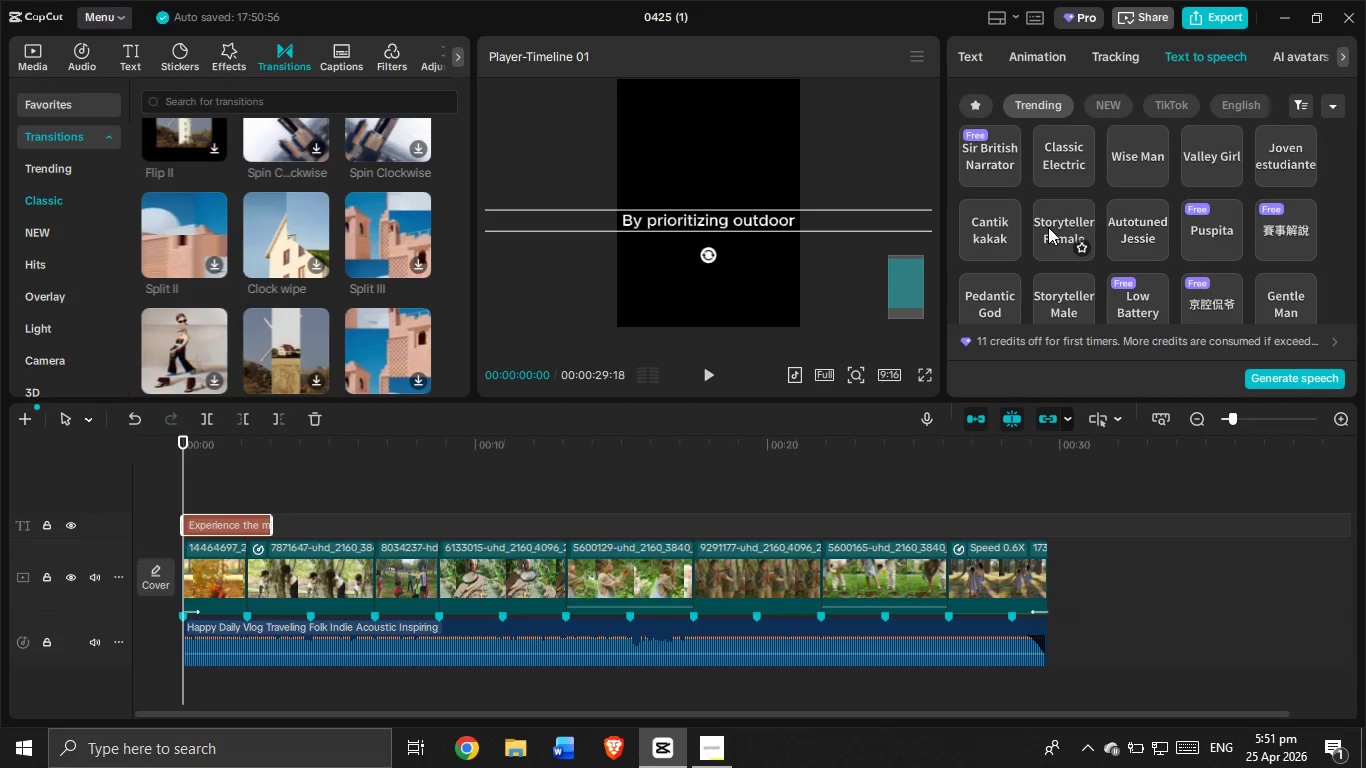 
left_click([1048, 227])
 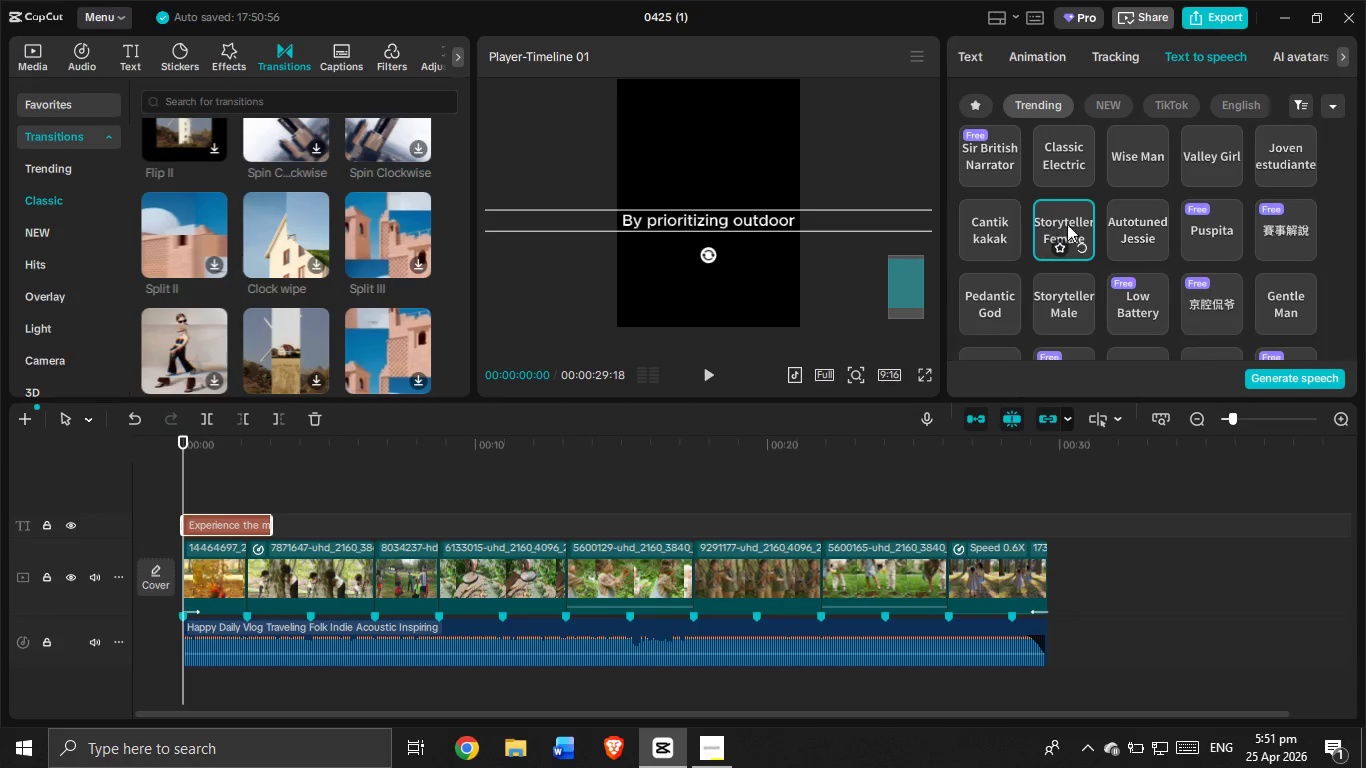 
scroll: coordinate [1162, 266], scroll_direction: down, amount: 6.0
 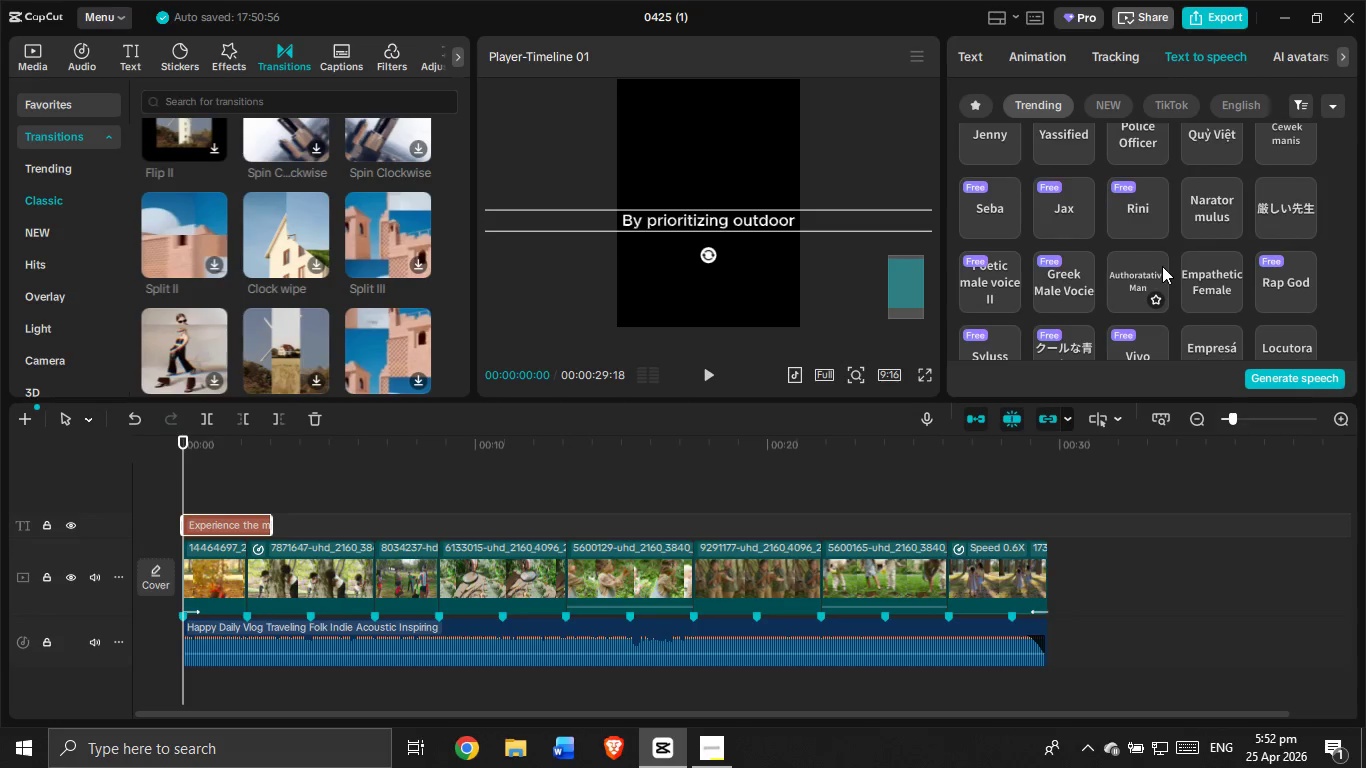 
scroll: coordinate [1162, 264], scroll_direction: down, amount: 2.0
 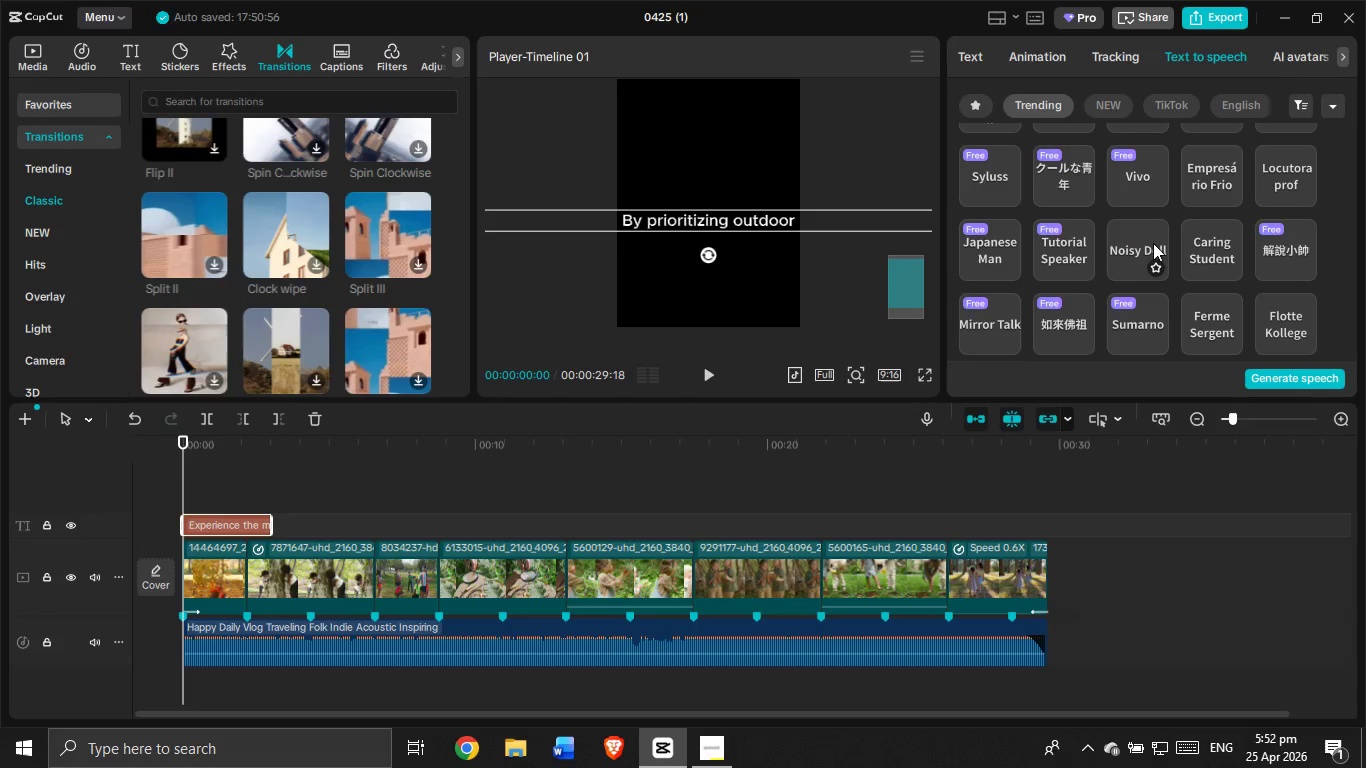 
left_click([1150, 240])
 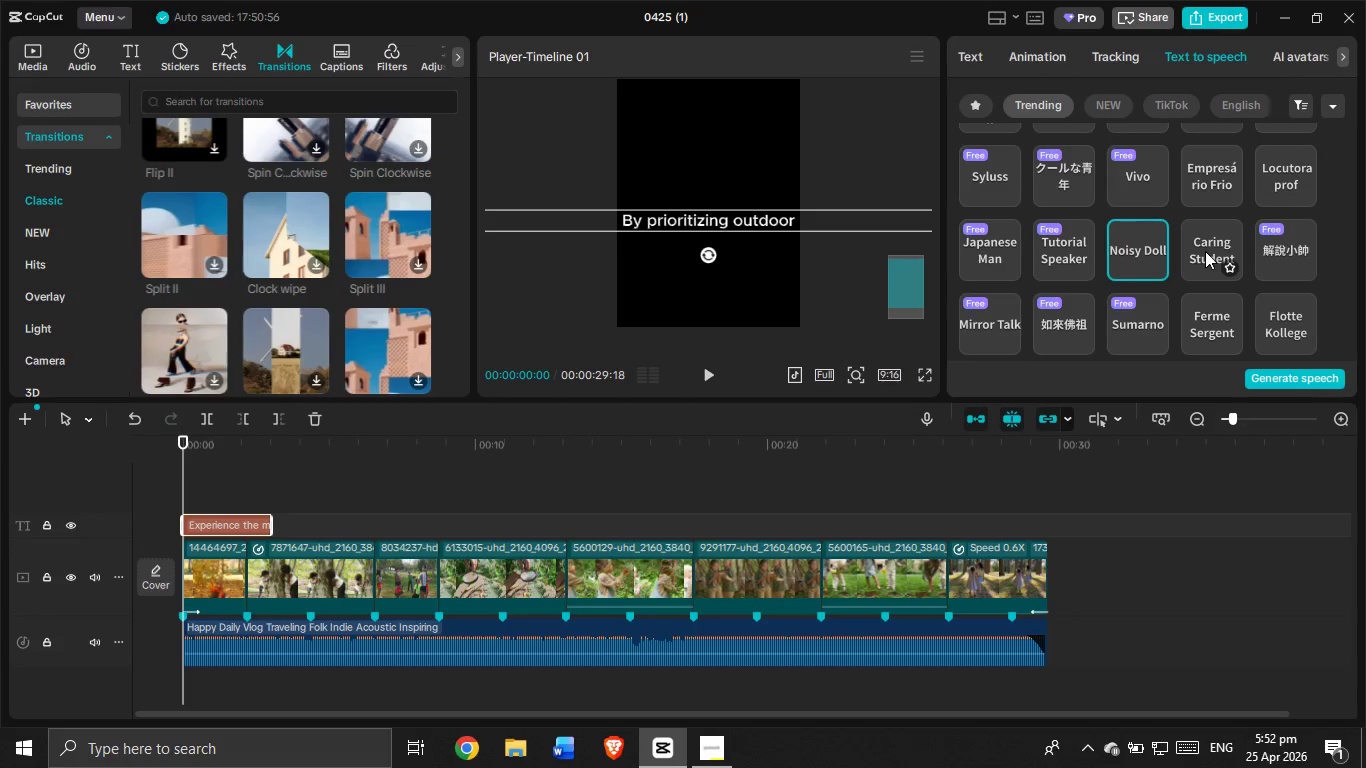 
left_click([1204, 244])
 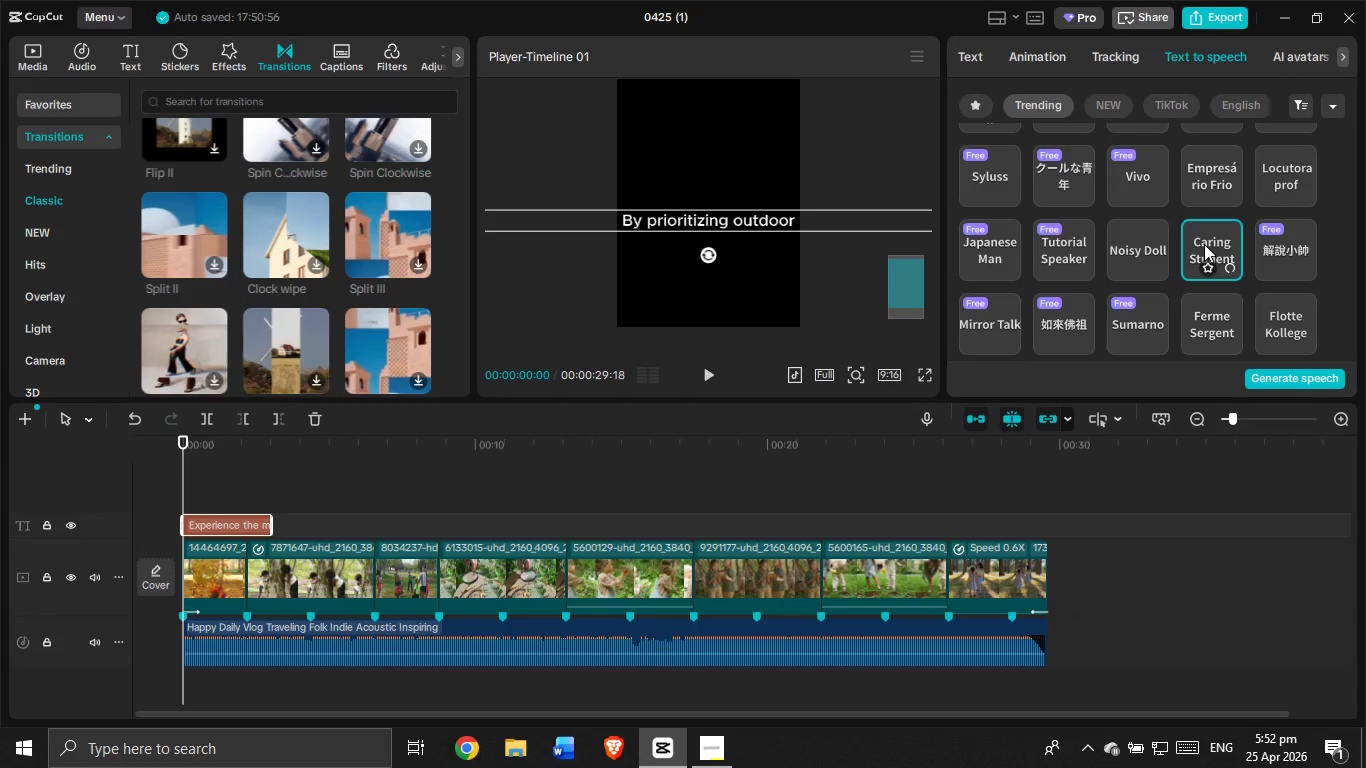 
scroll: coordinate [1205, 236], scroll_direction: down, amount: 2.0
 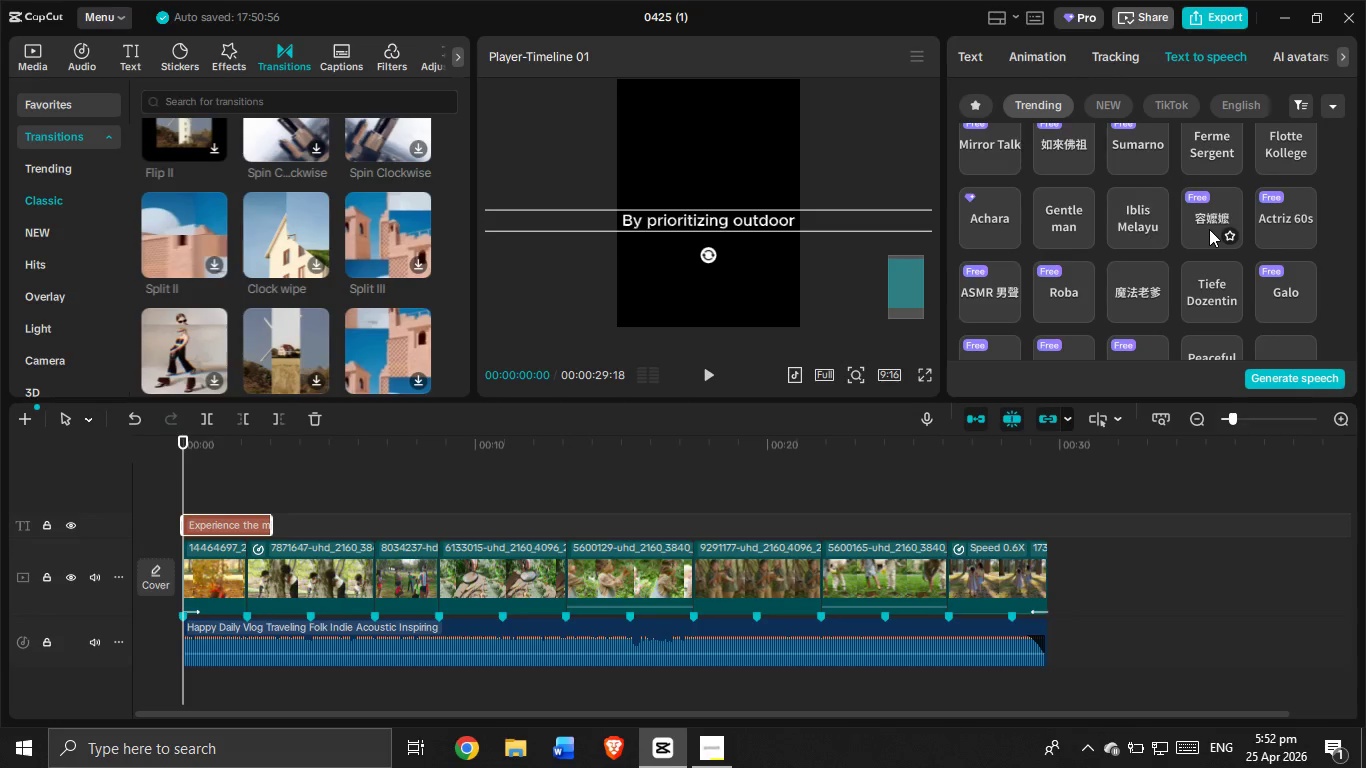 
scroll: coordinate [1209, 229], scroll_direction: up, amount: 1.0
 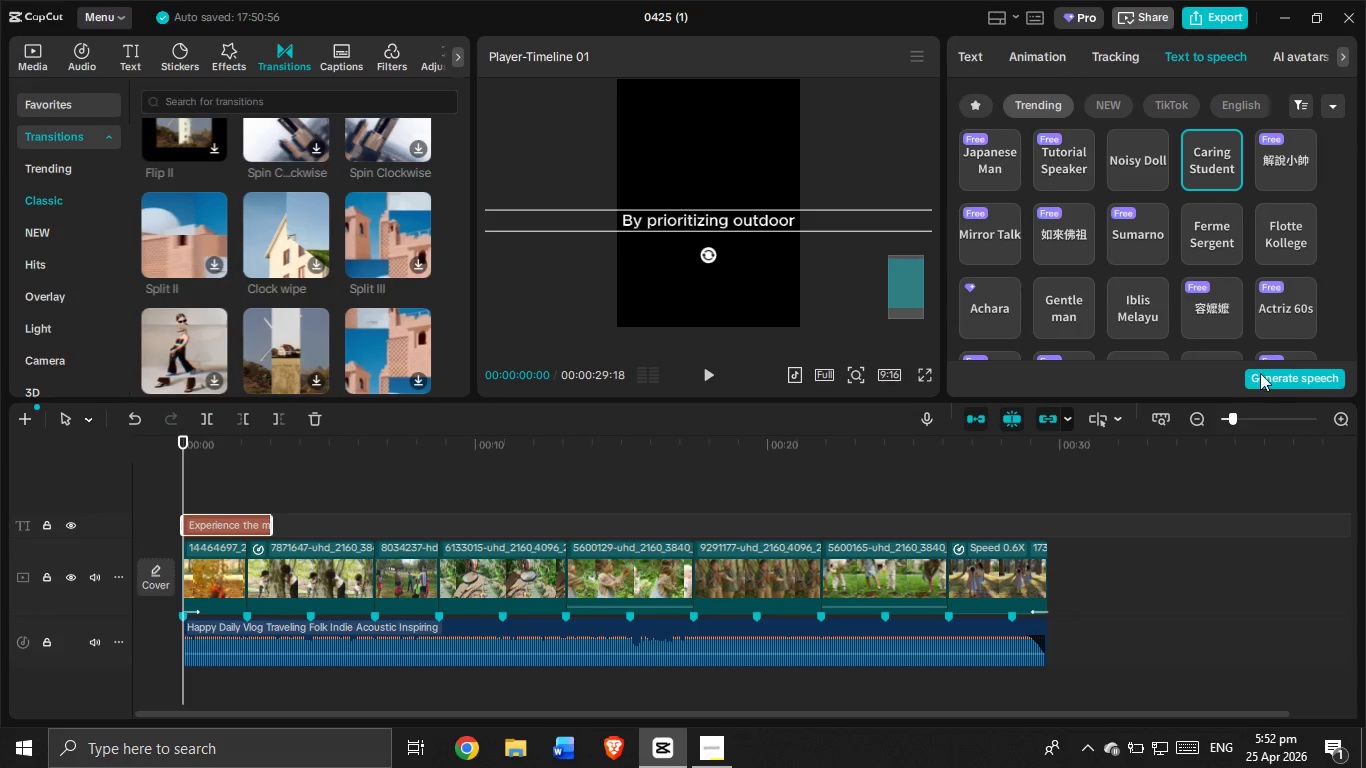 
left_click([1272, 377])
 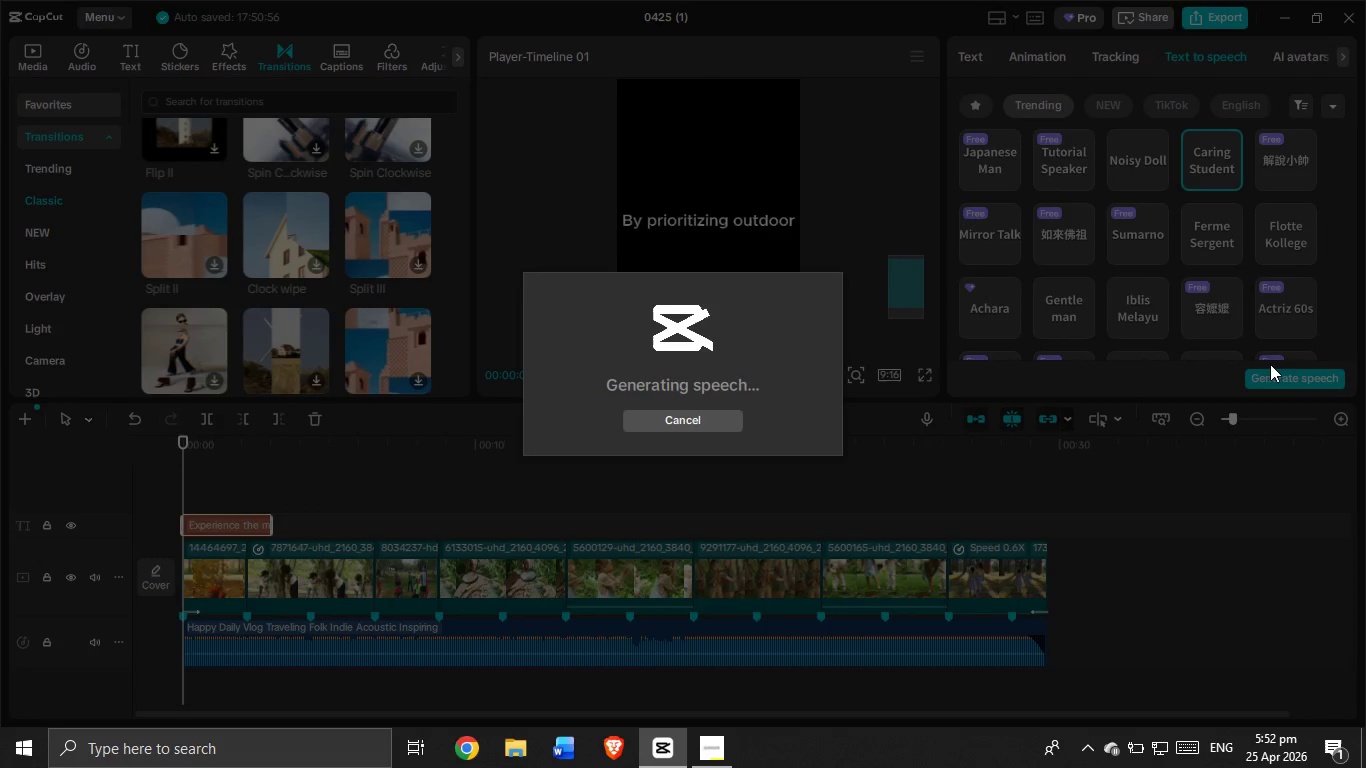 
wait(9.77)
 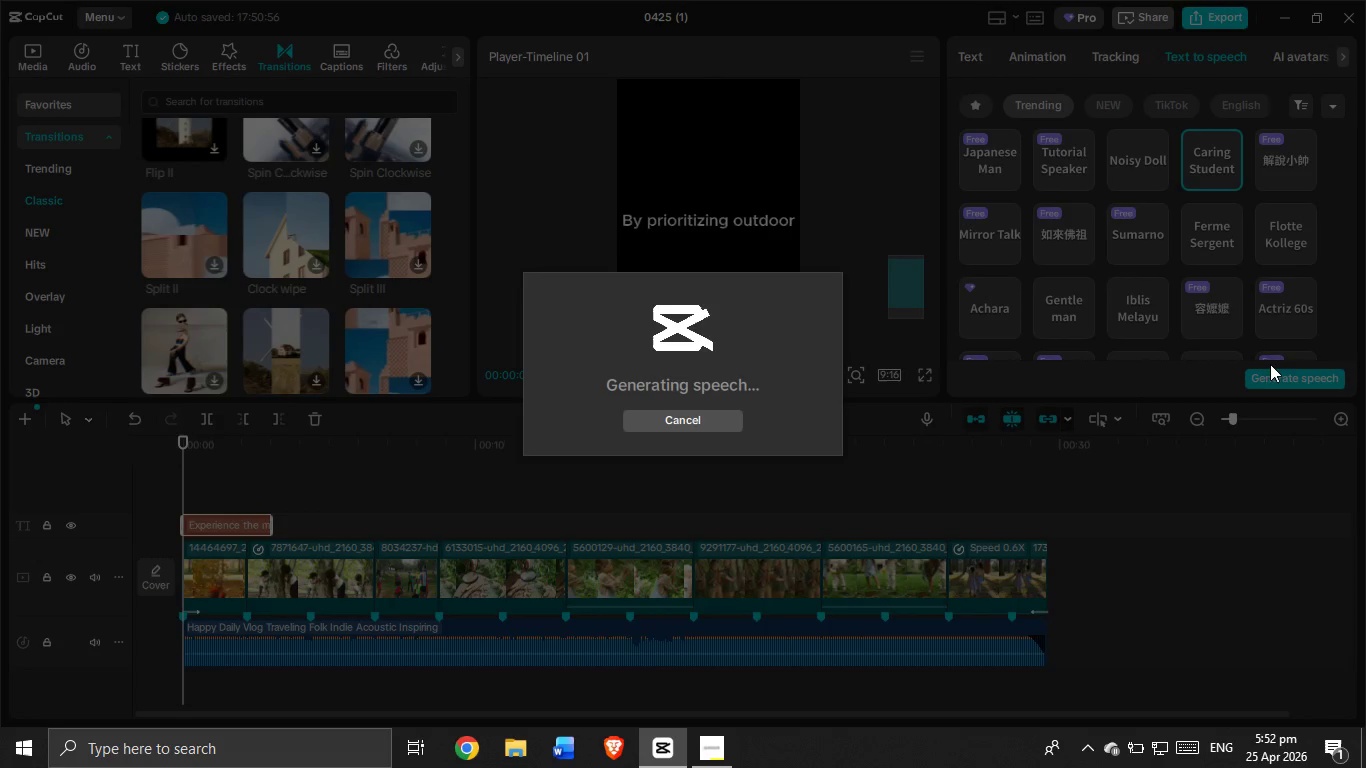 
left_click([719, 762])